 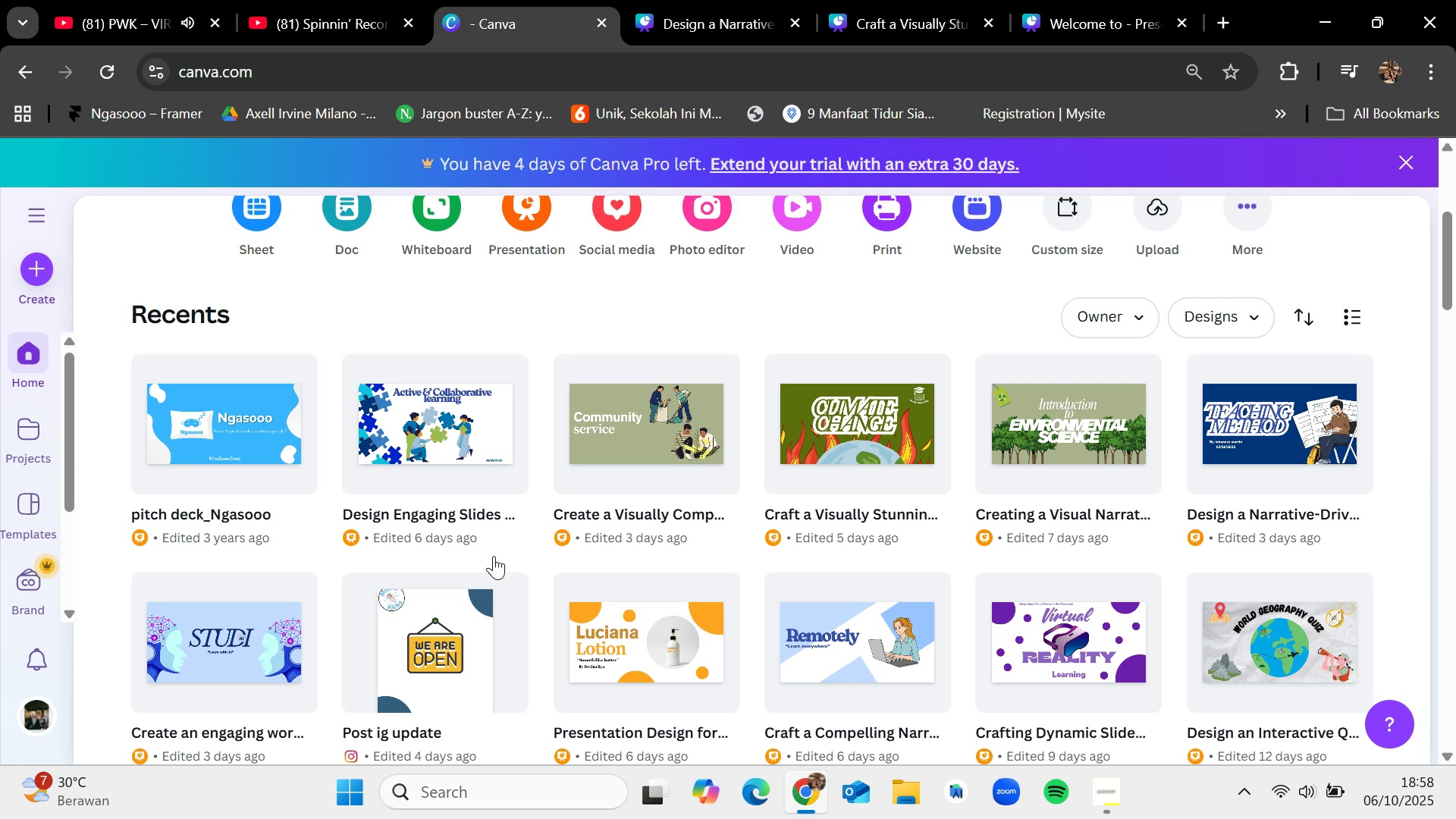 
scroll: coordinate [497, 541], scroll_direction: down, amount: 1.0
 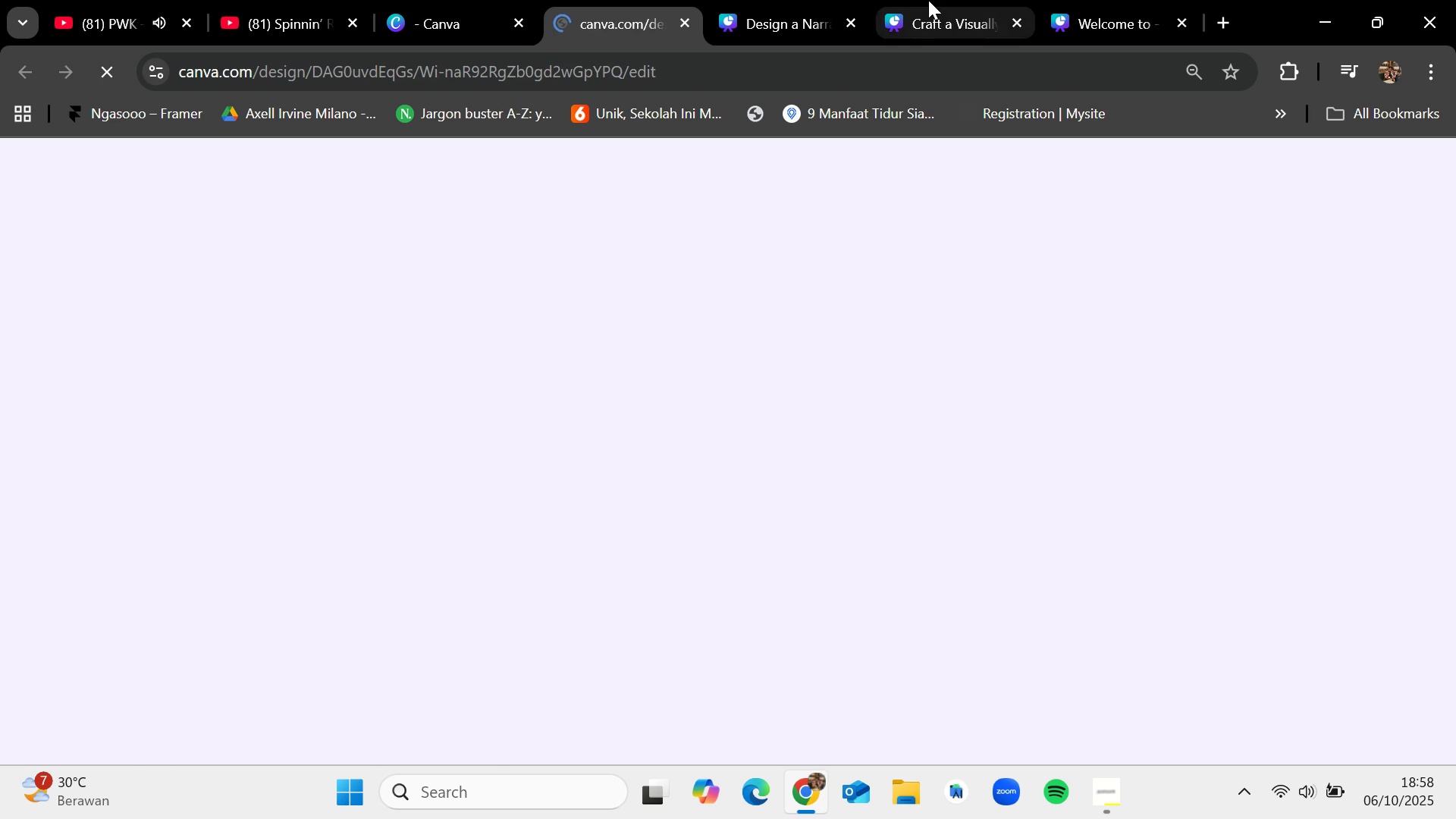 
left_click([928, 0])
 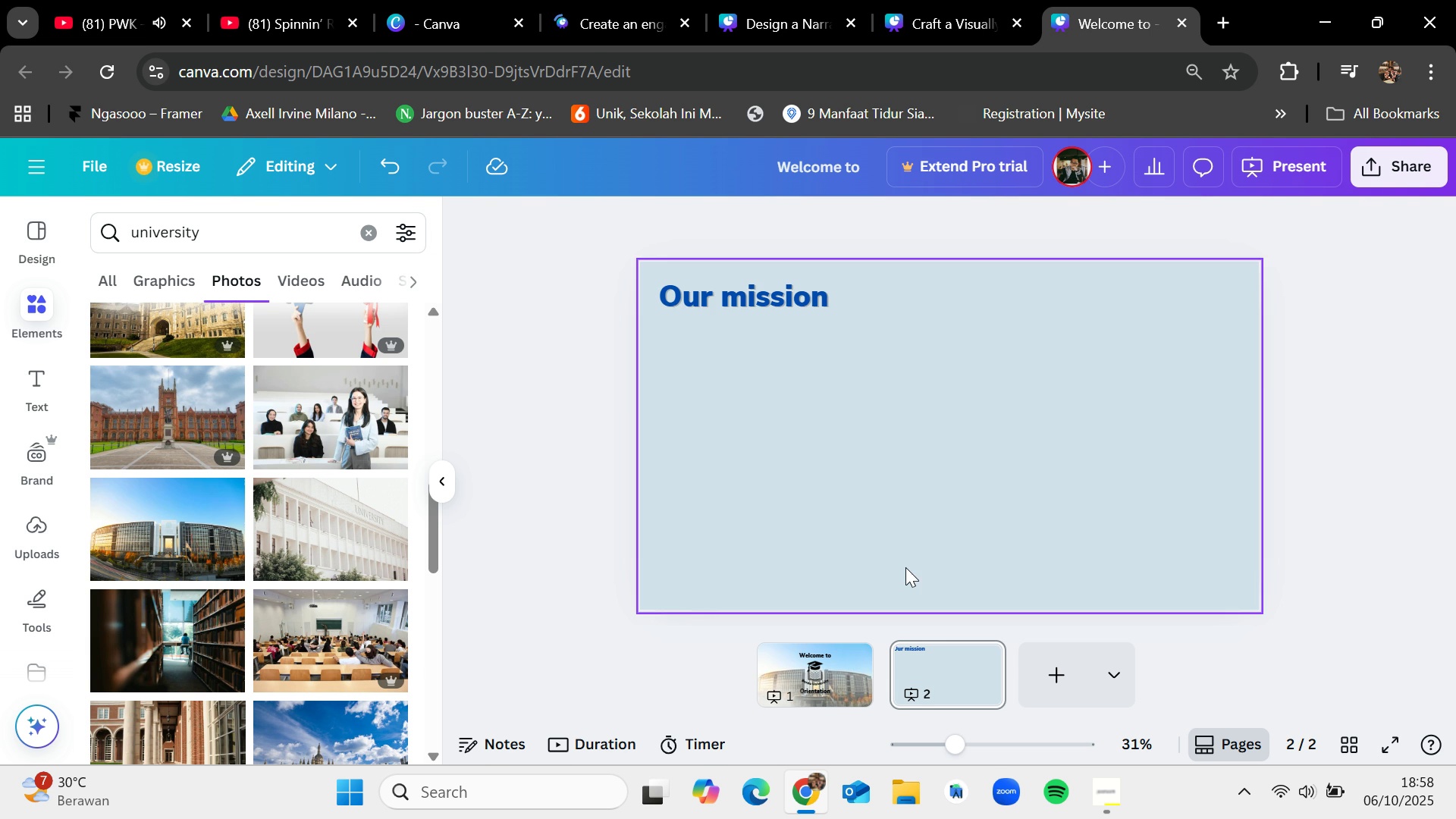 
double_click([1148, 0])
 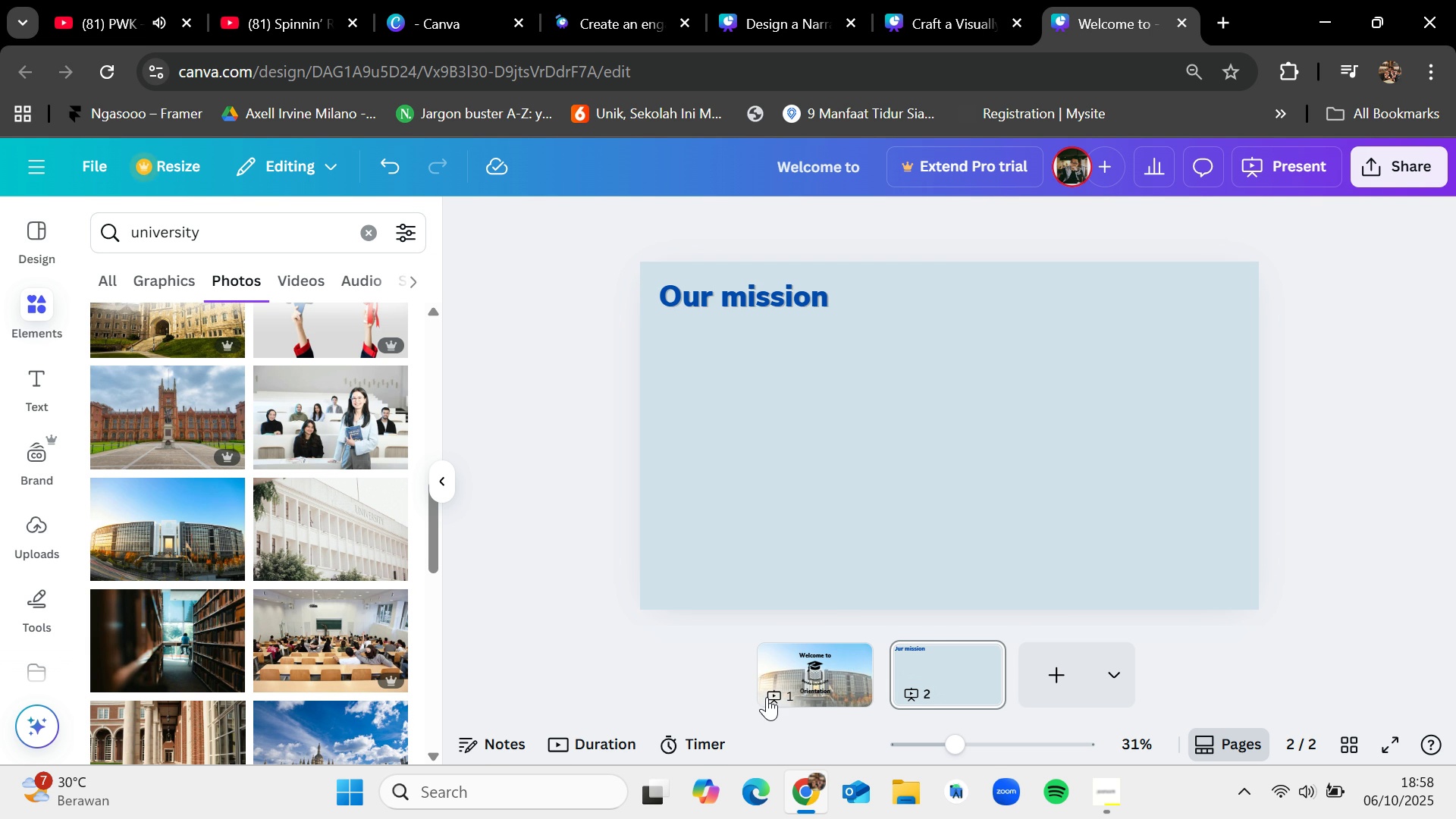 
left_click([817, 670])
 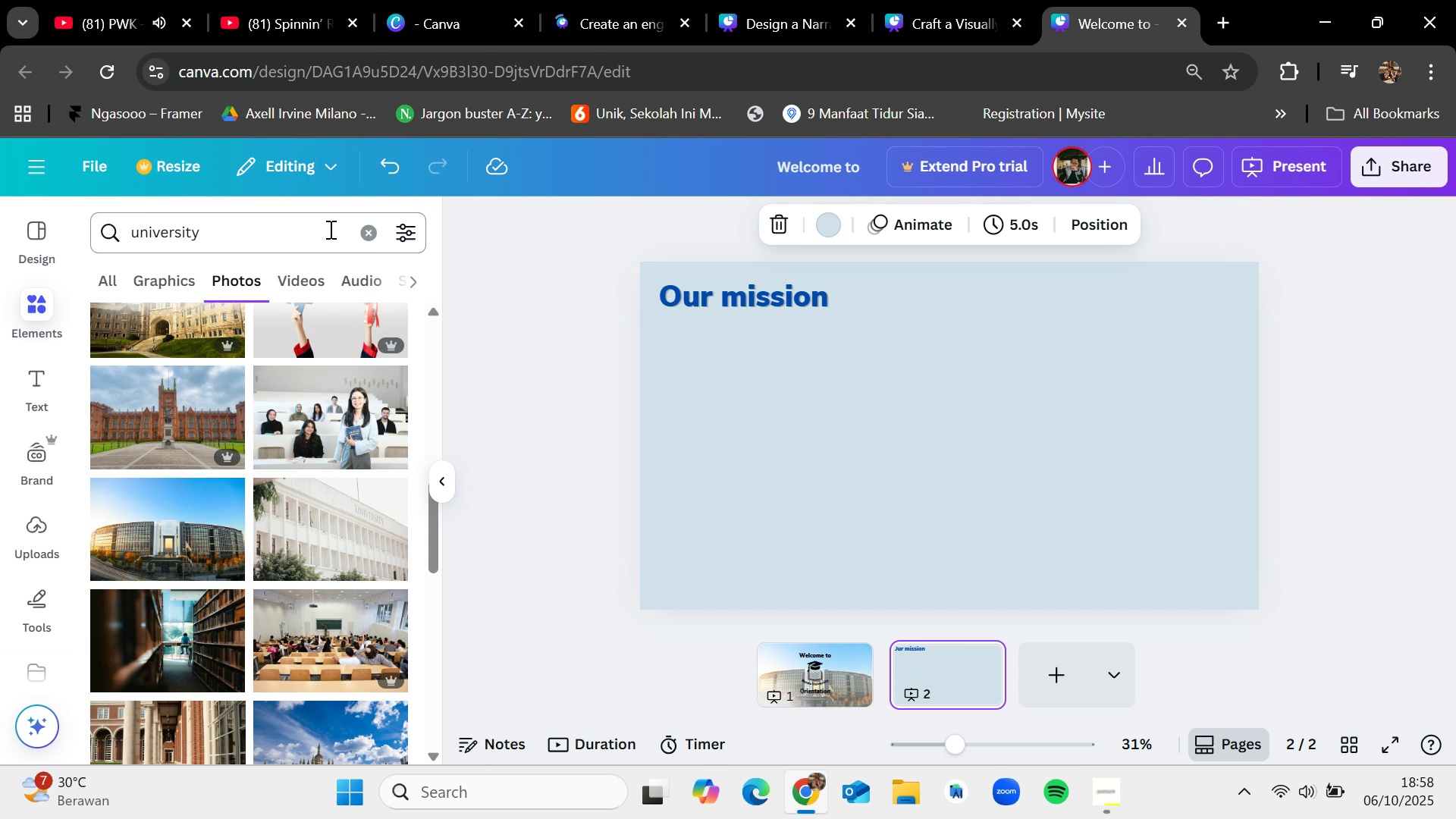 
wait(5.94)
 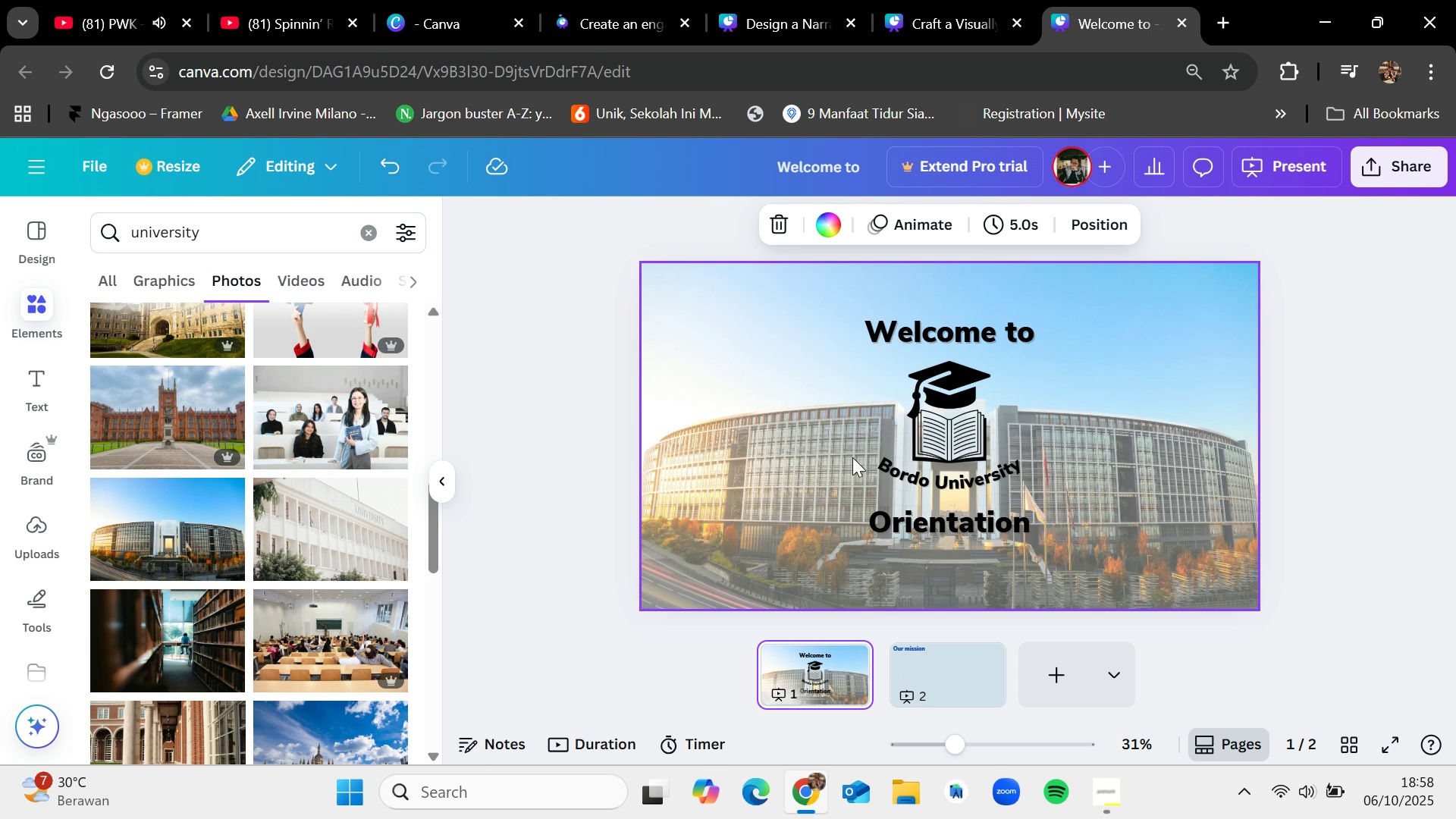 
type(mission)
 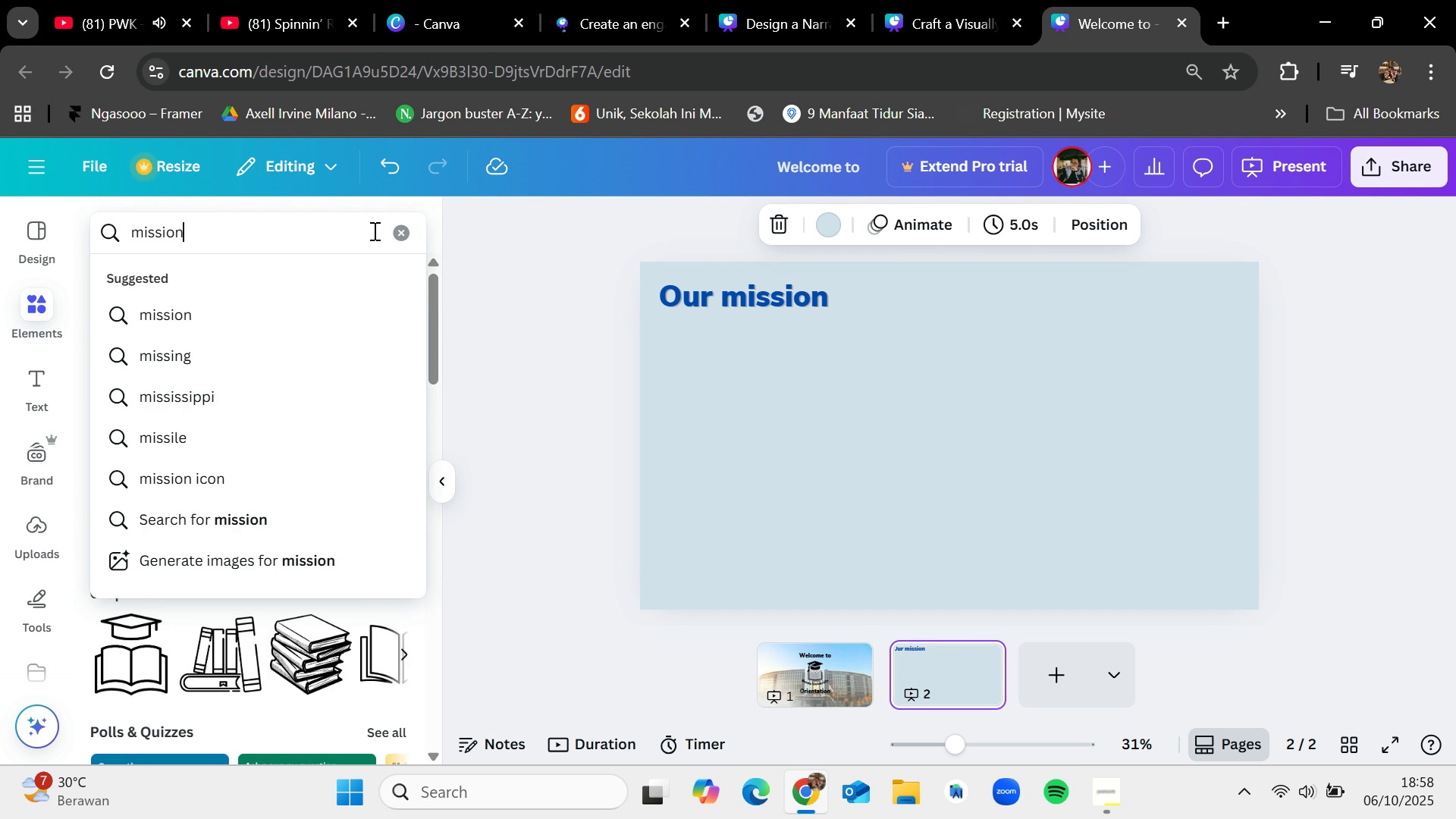 
key(Enter)